 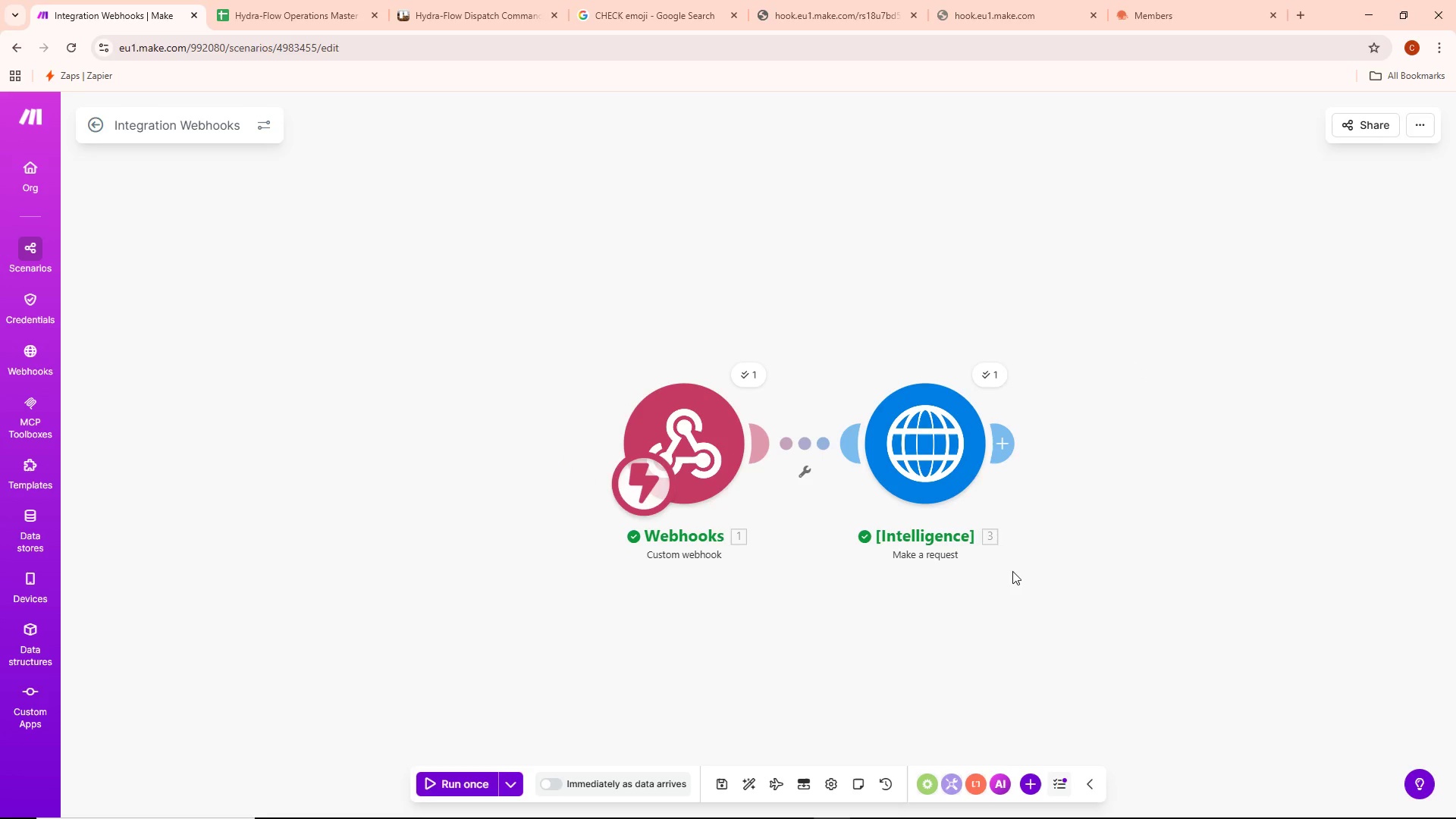 
left_click_drag(start_coordinate=[1043, 570], to_coordinate=[750, 567])
 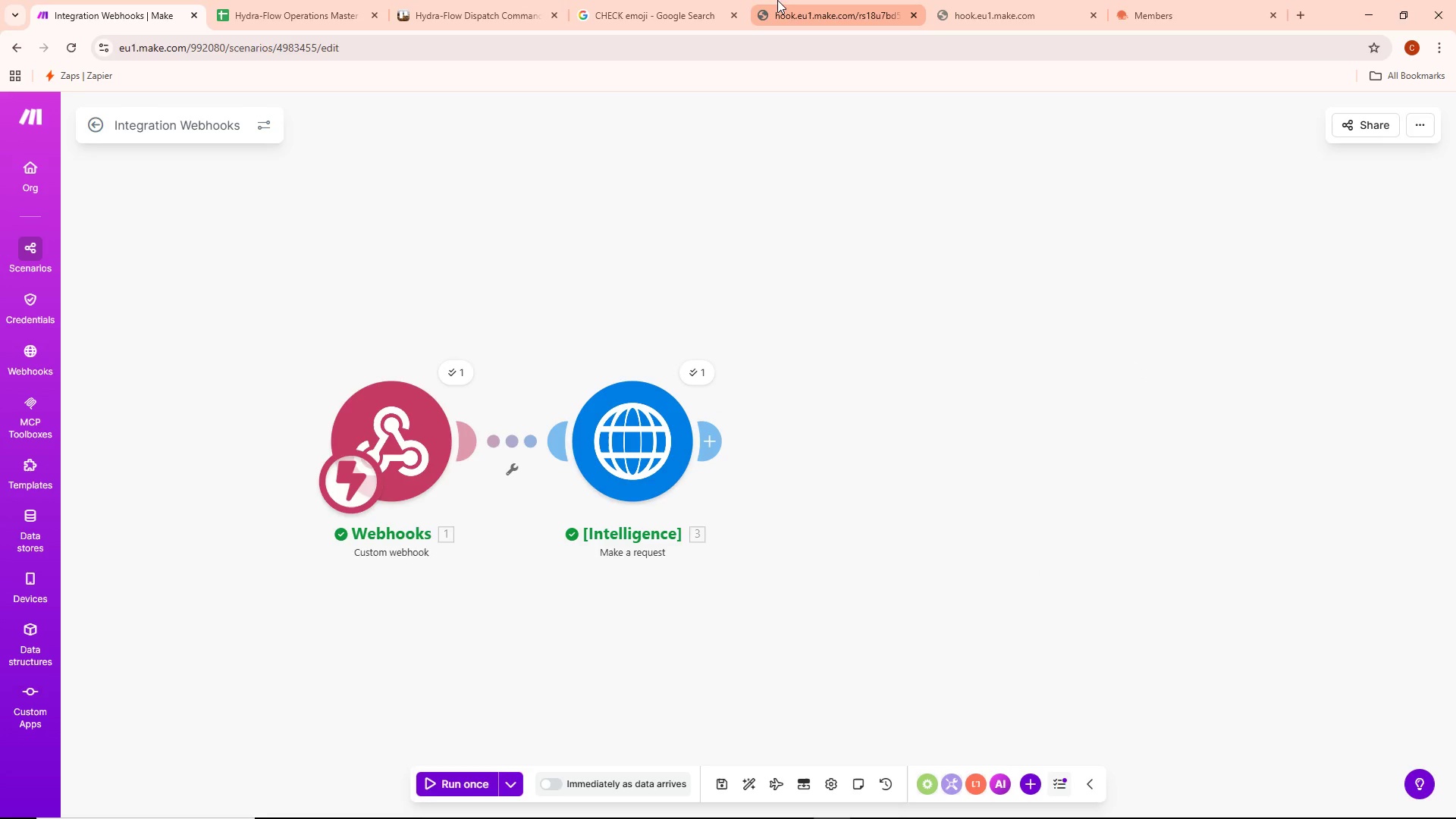 
scroll: coordinate [1009, 571], scroll_direction: down, amount: 2.0
 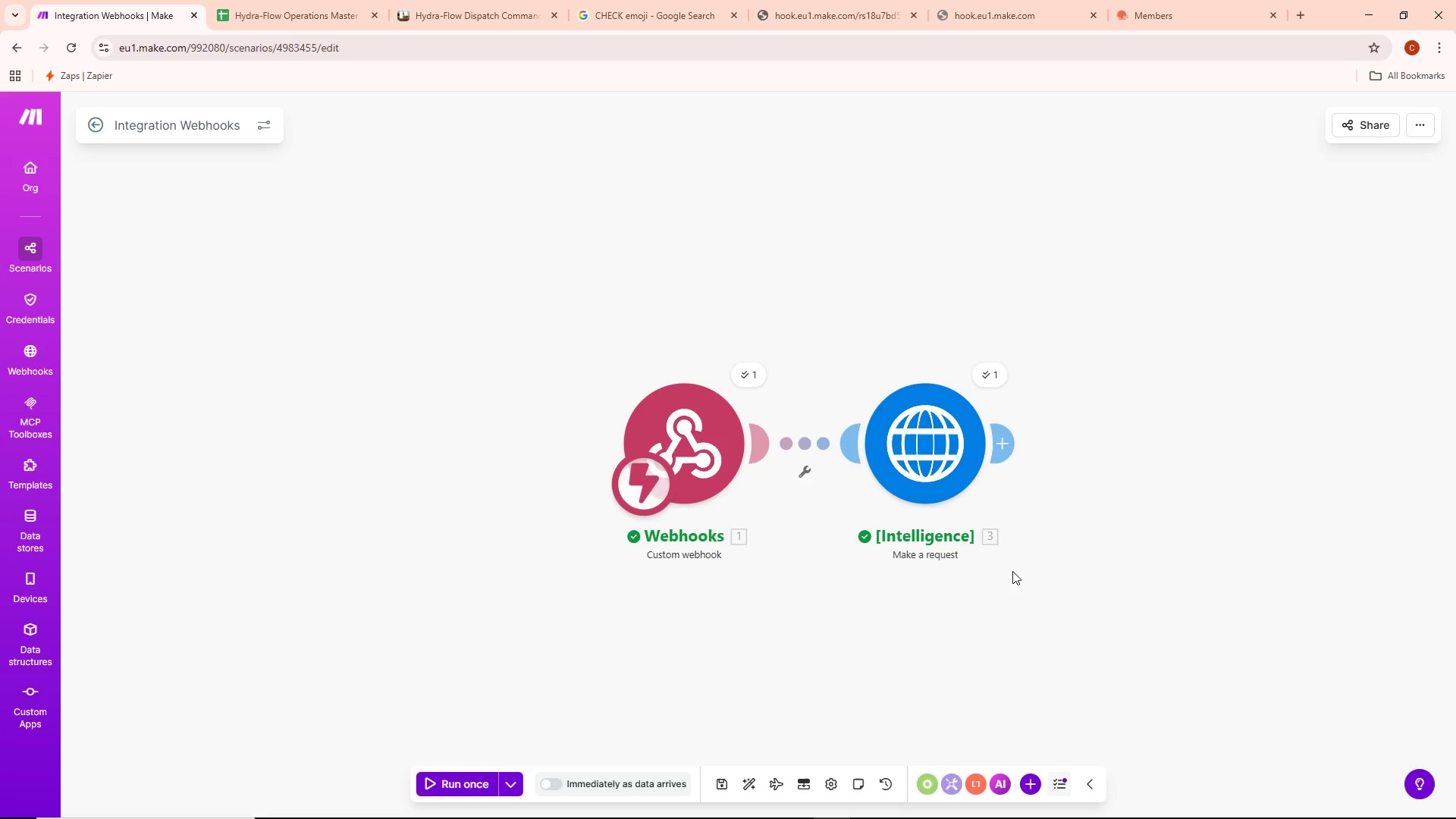 
left_click([824, 13])
 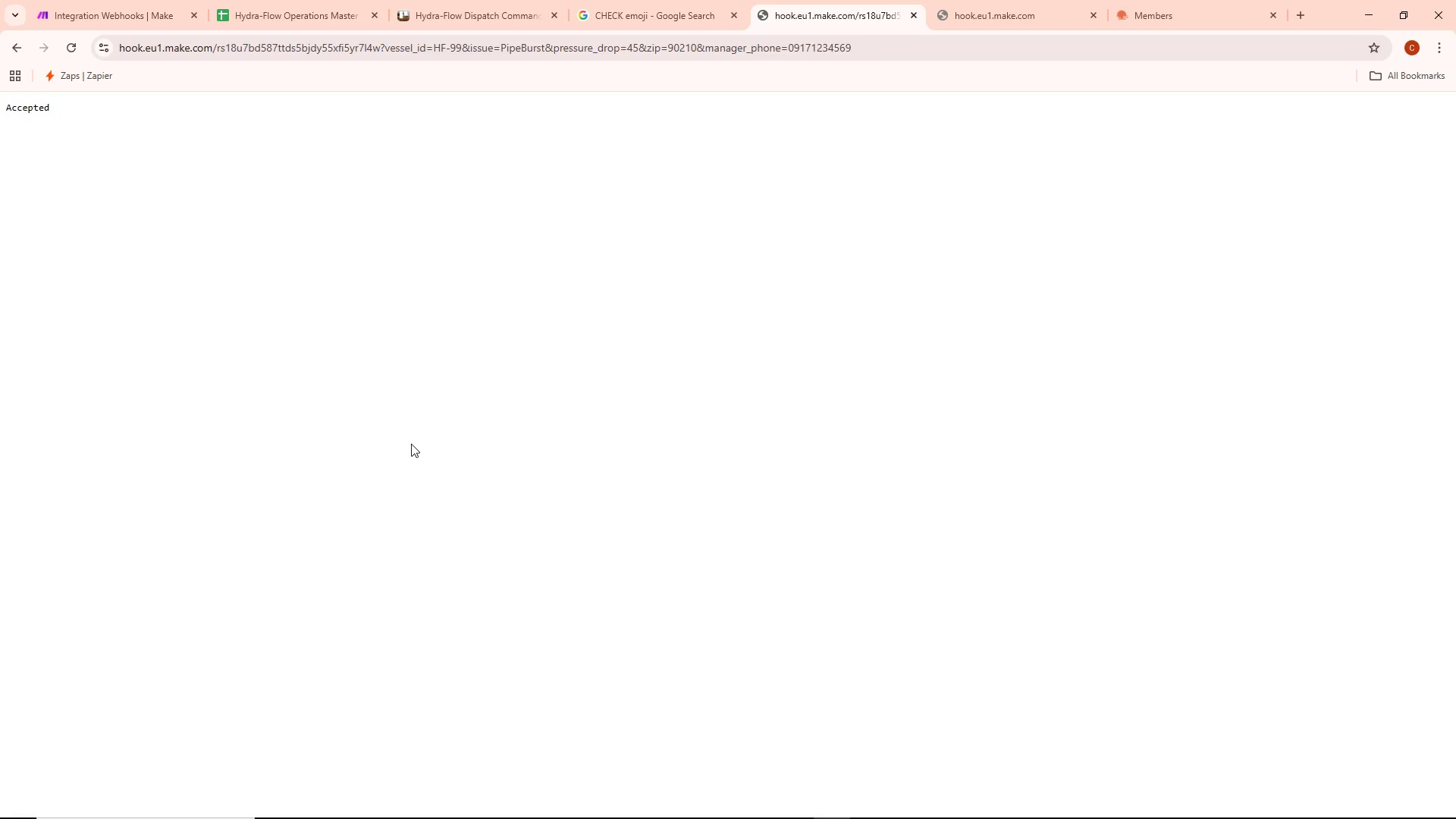 
wait(56.94)
 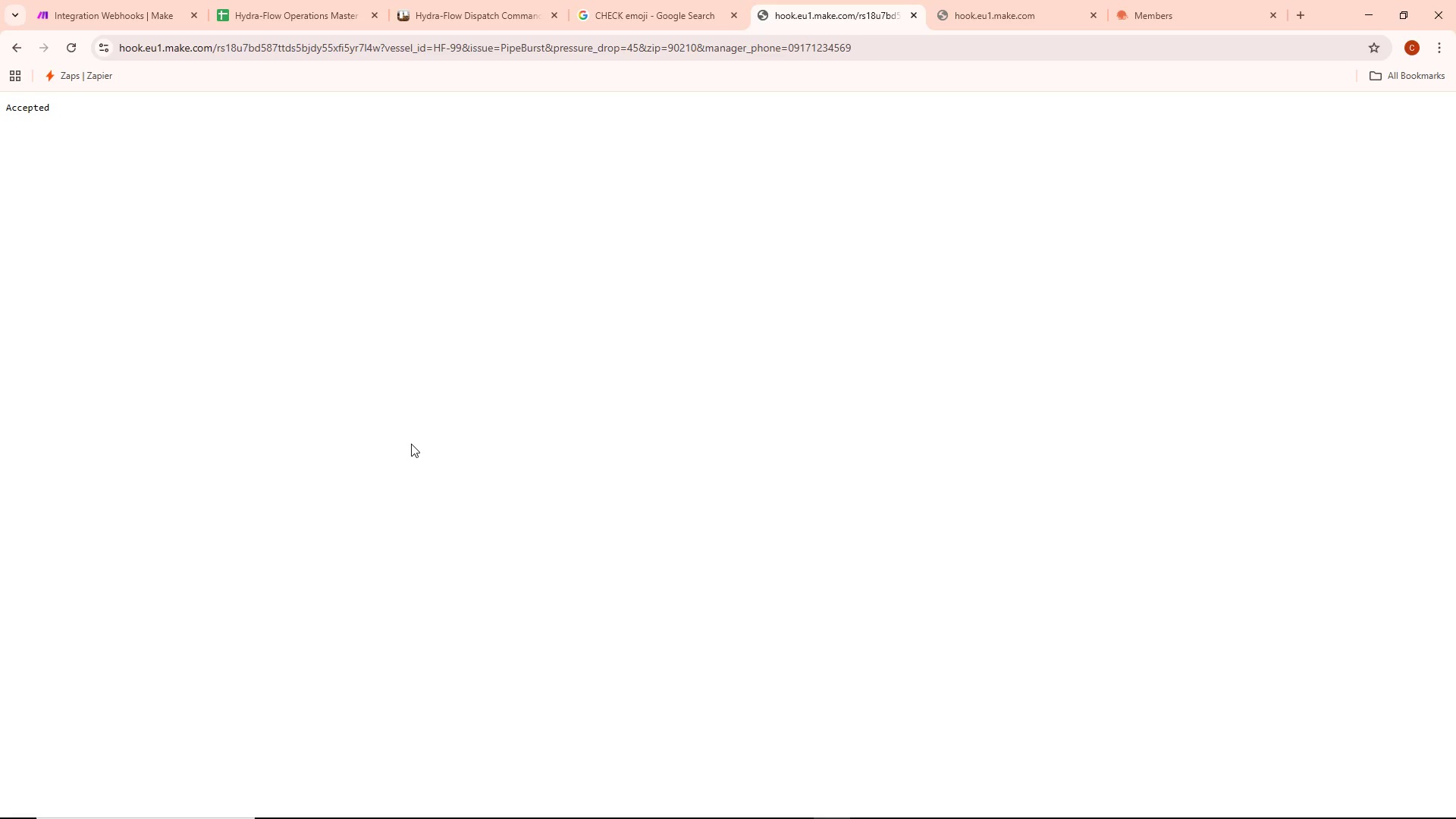 
left_click([273, 0])
 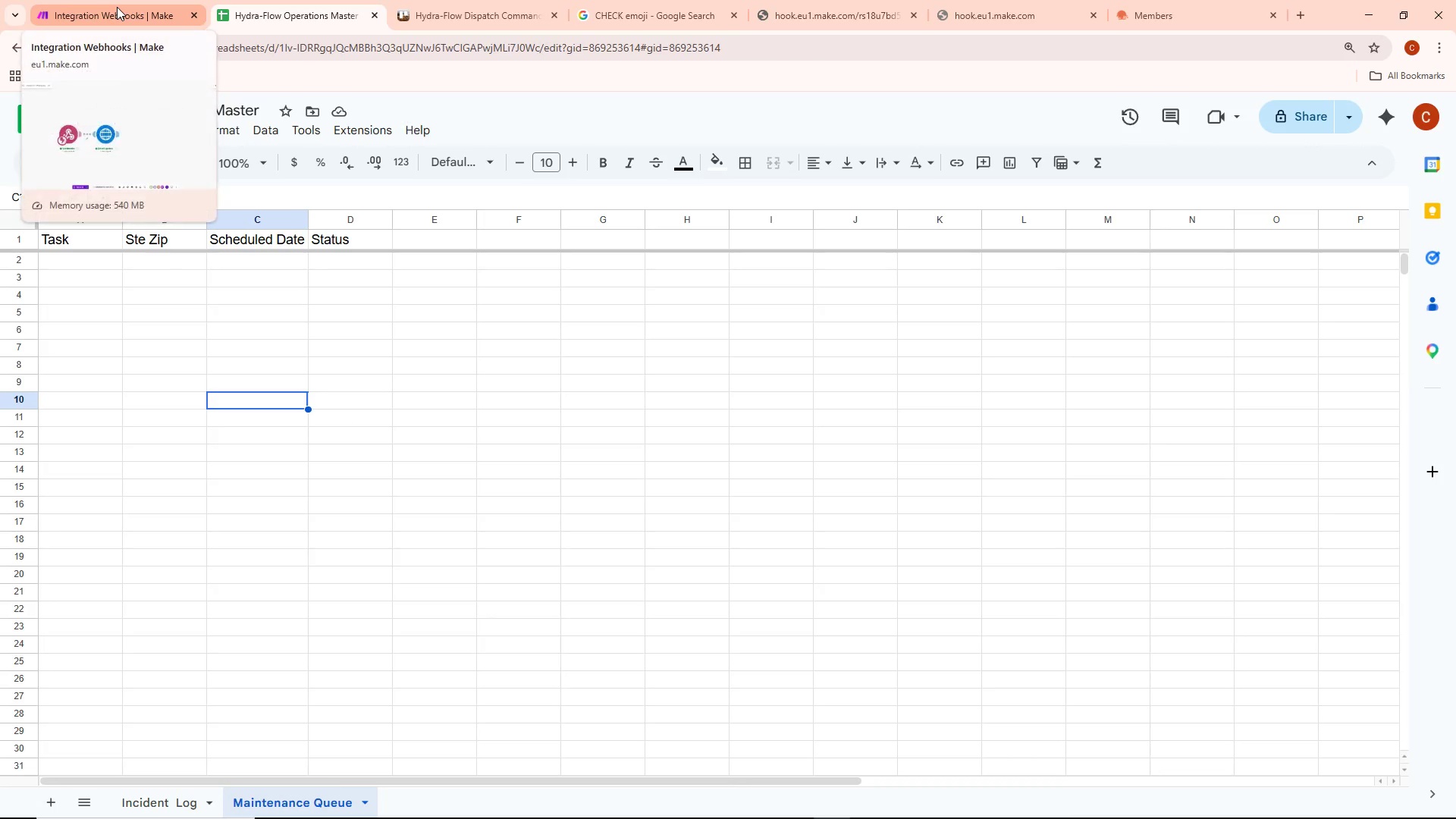 
left_click([117, 7])
 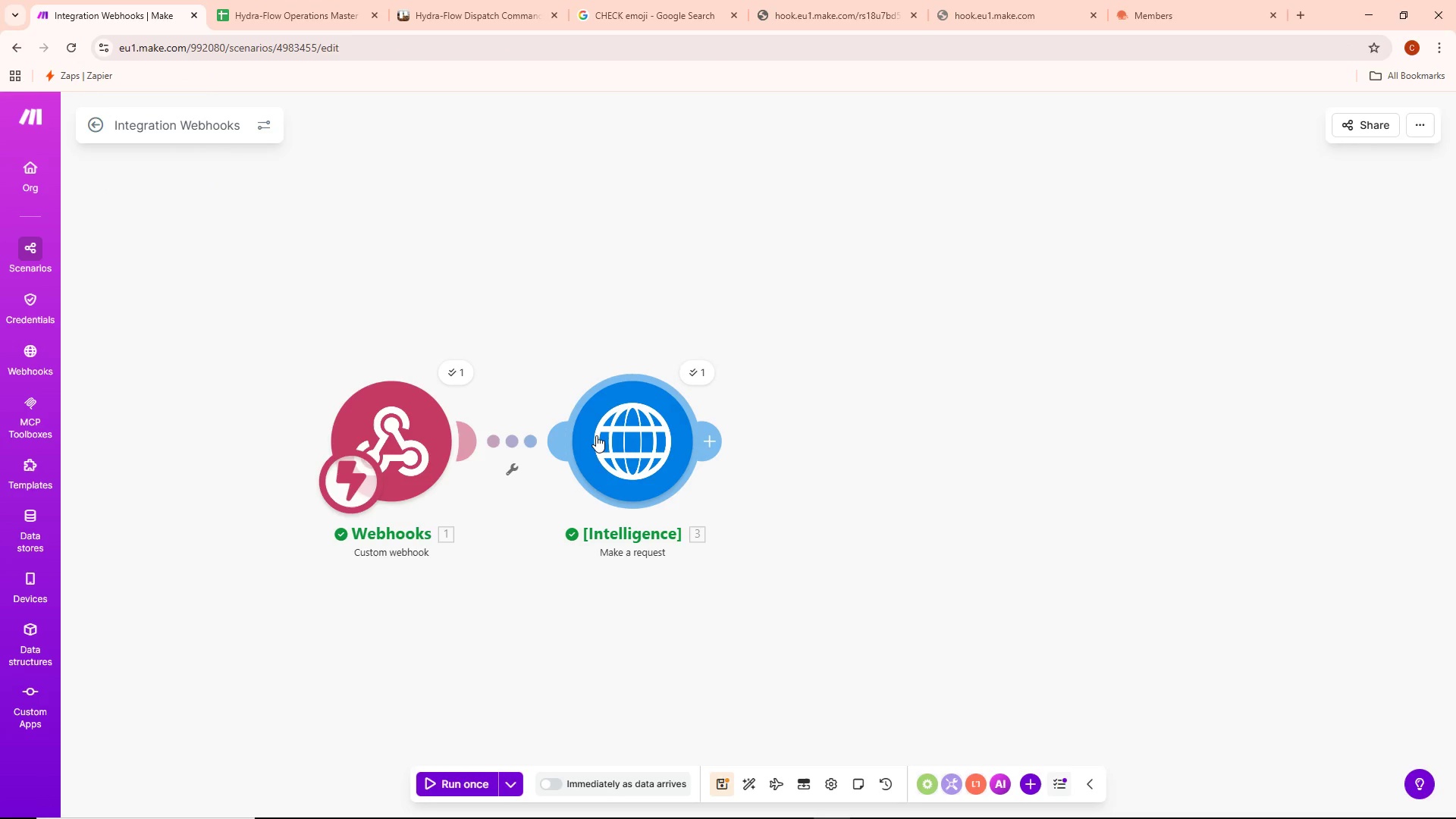 
left_click_drag(start_coordinate=[827, 347], to_coordinate=[912, 305])
 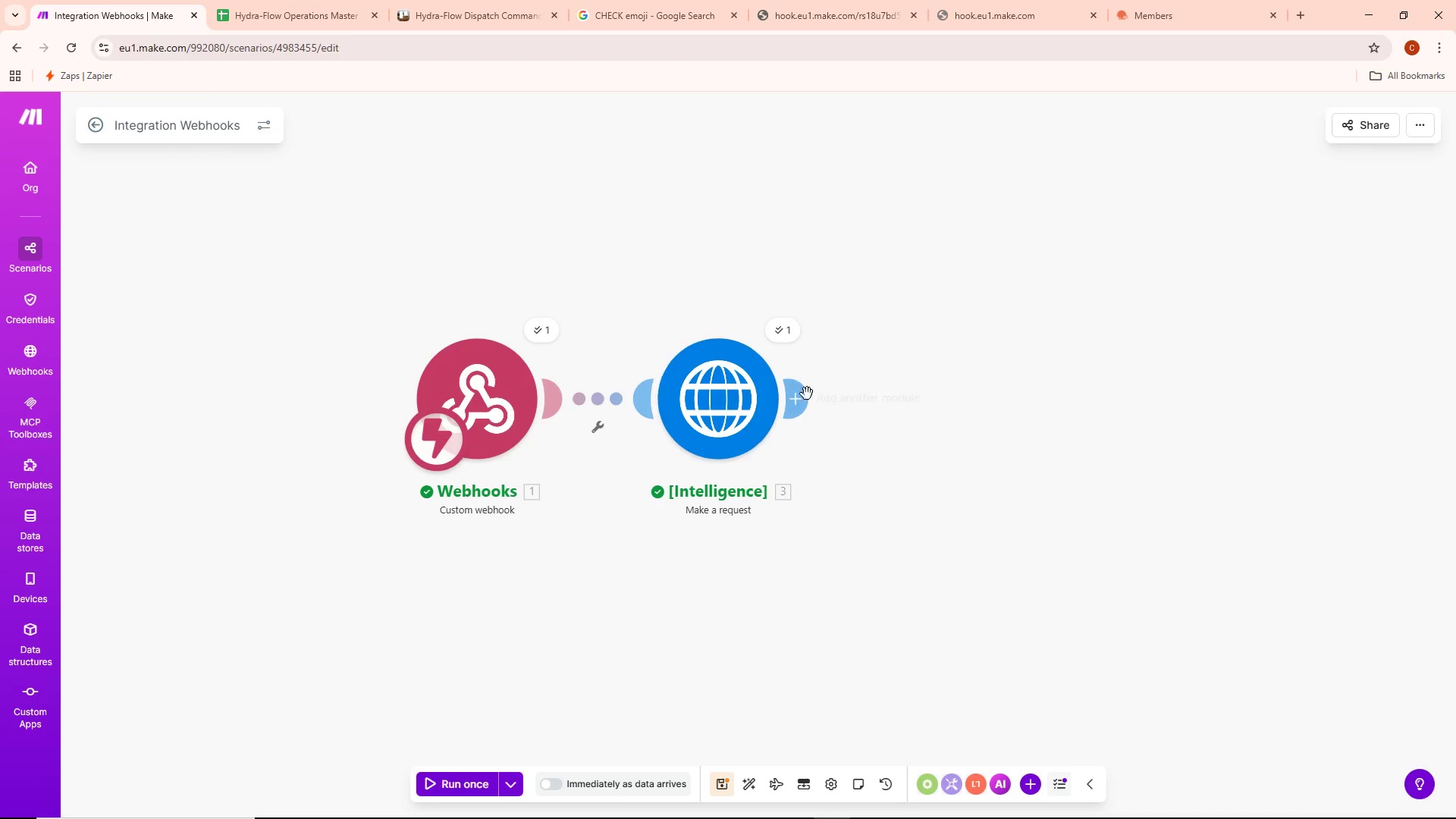 
left_click([802, 403])
 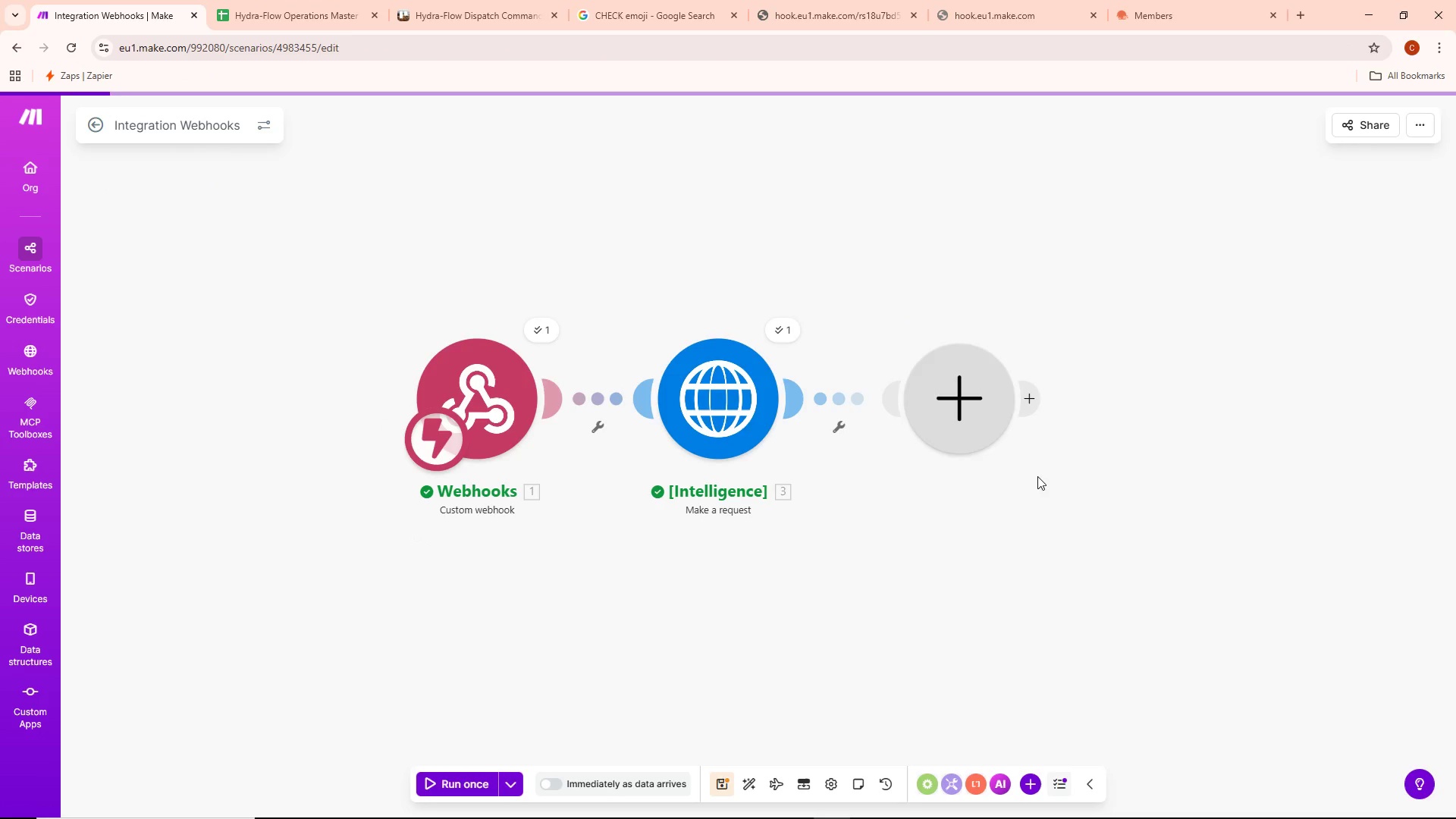 
mouse_move([1012, 462])
 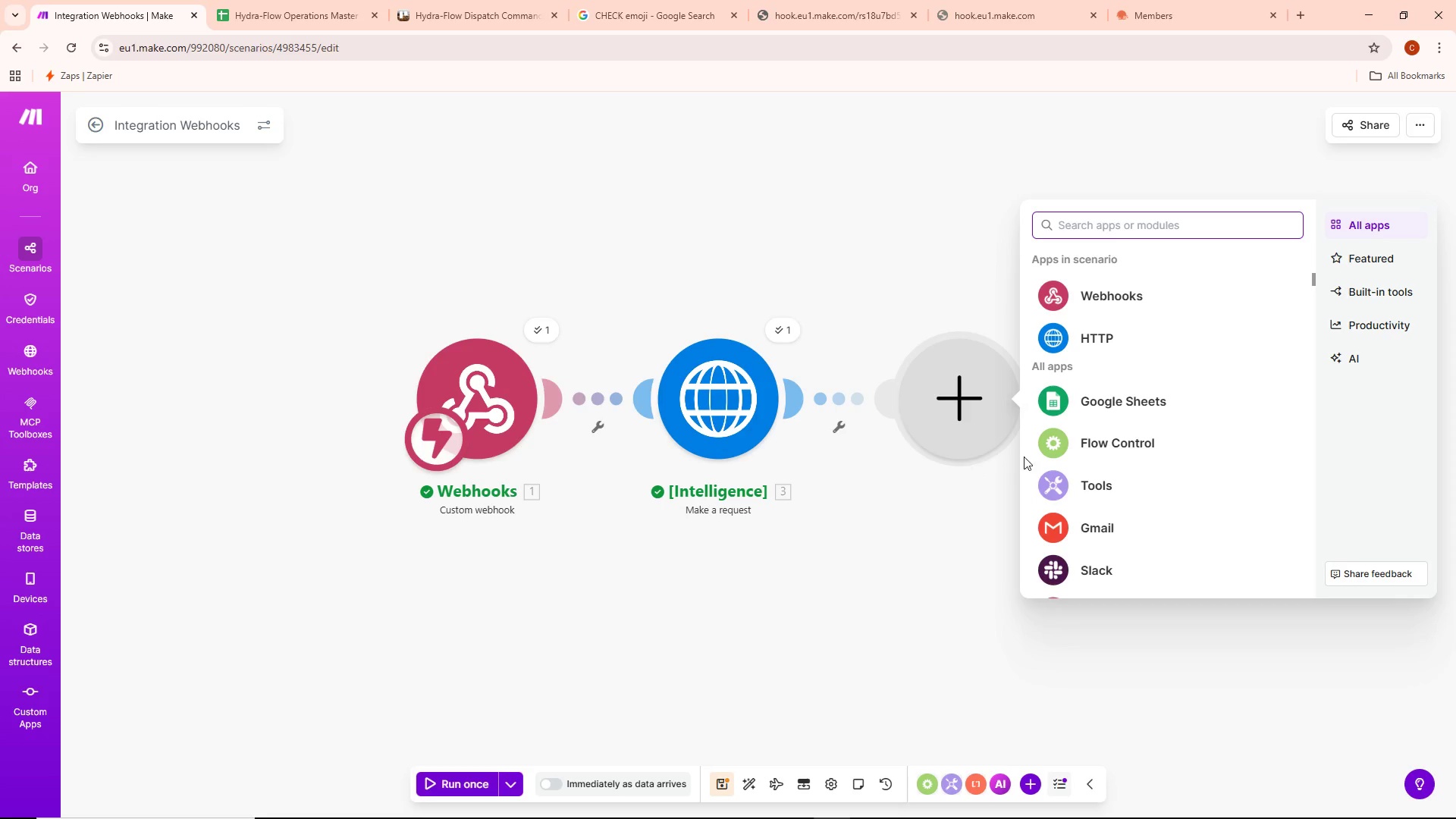 
scroll: coordinate [1107, 463], scroll_direction: down, amount: 2.0
 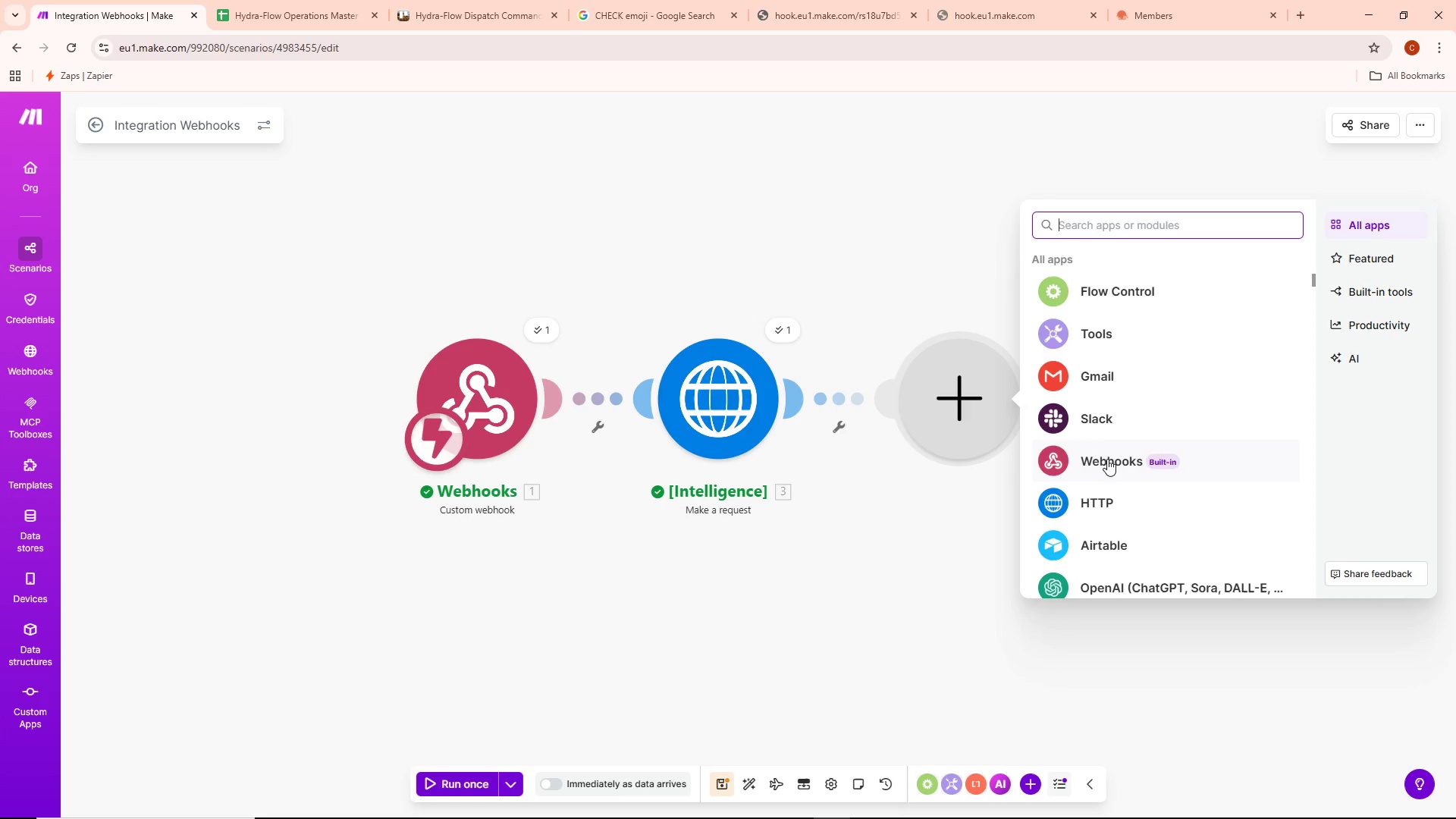 
wait(5.47)
 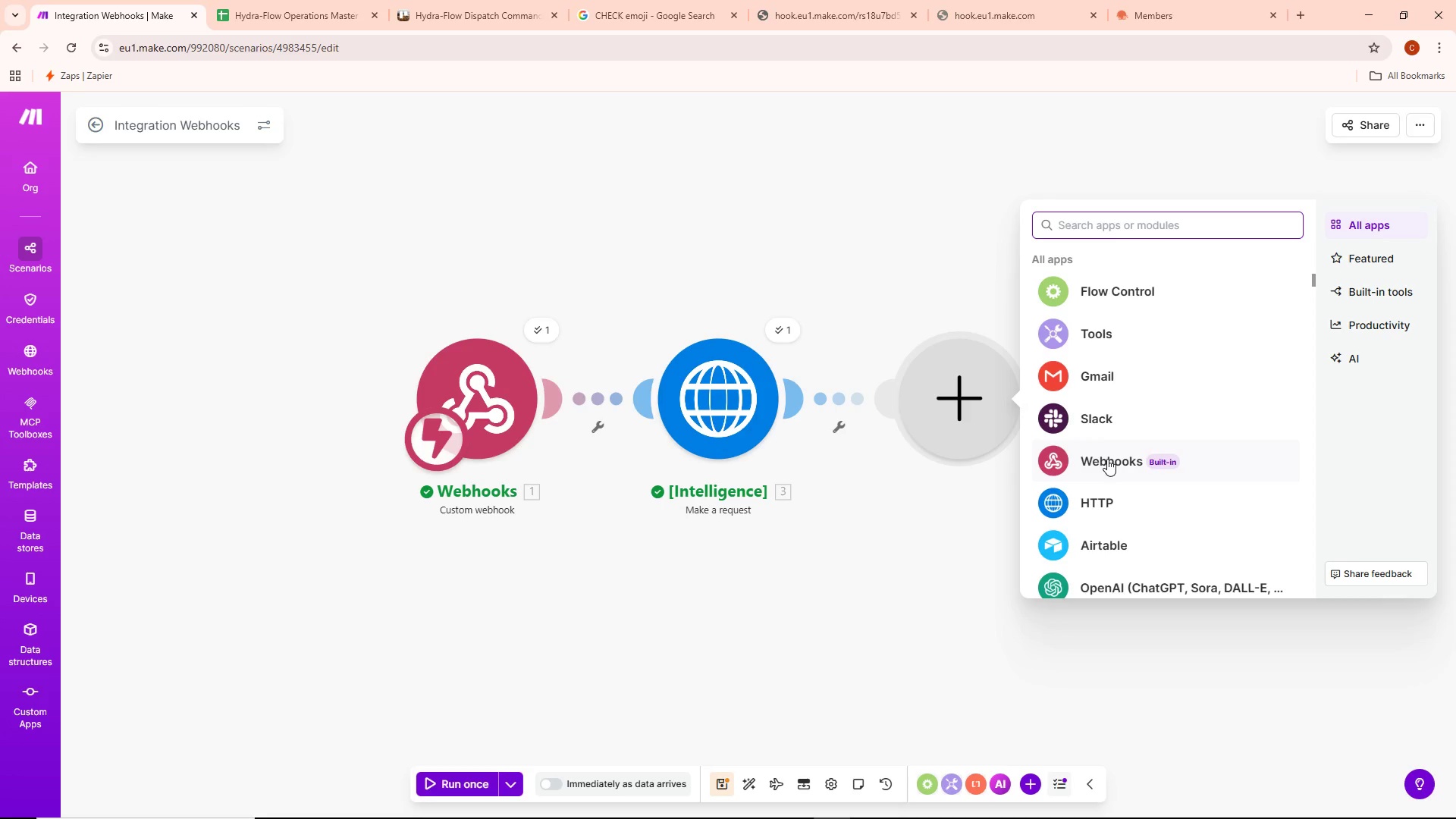 
scroll: coordinate [1107, 459], scroll_direction: down, amount: 2.0
 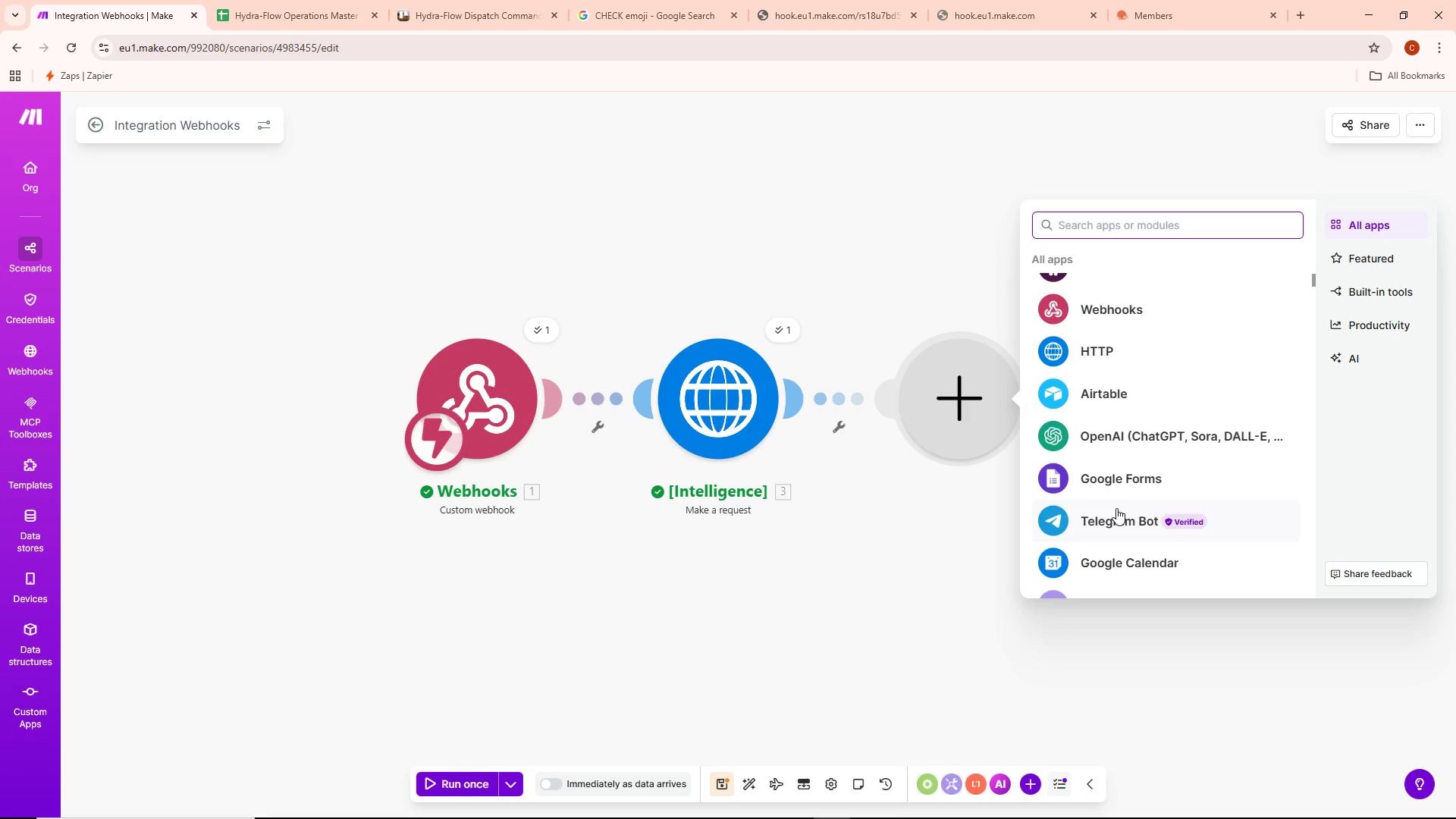 
wait(36.12)
 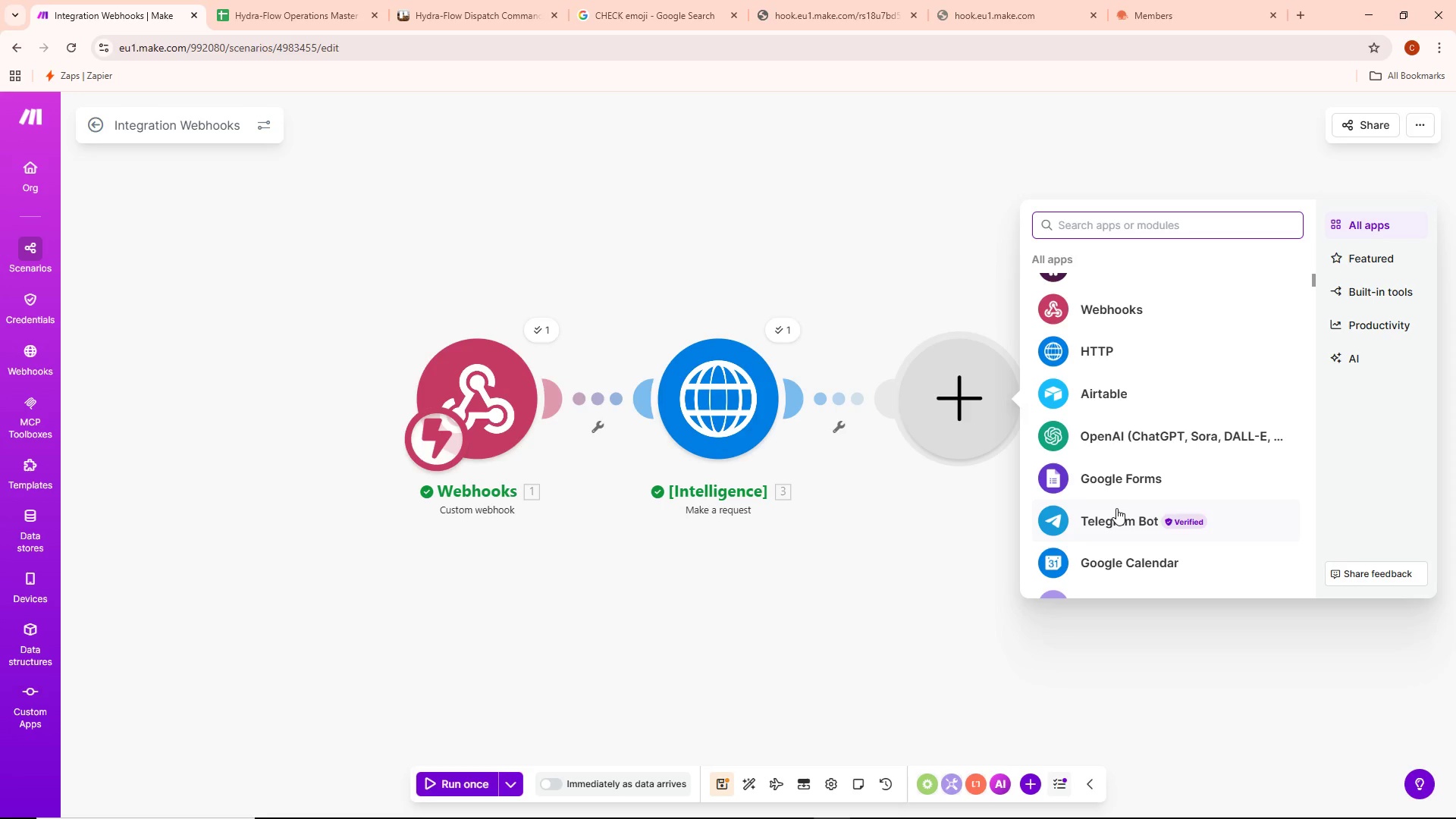 
scroll: coordinate [1195, 513], scroll_direction: down, amount: 6.0
 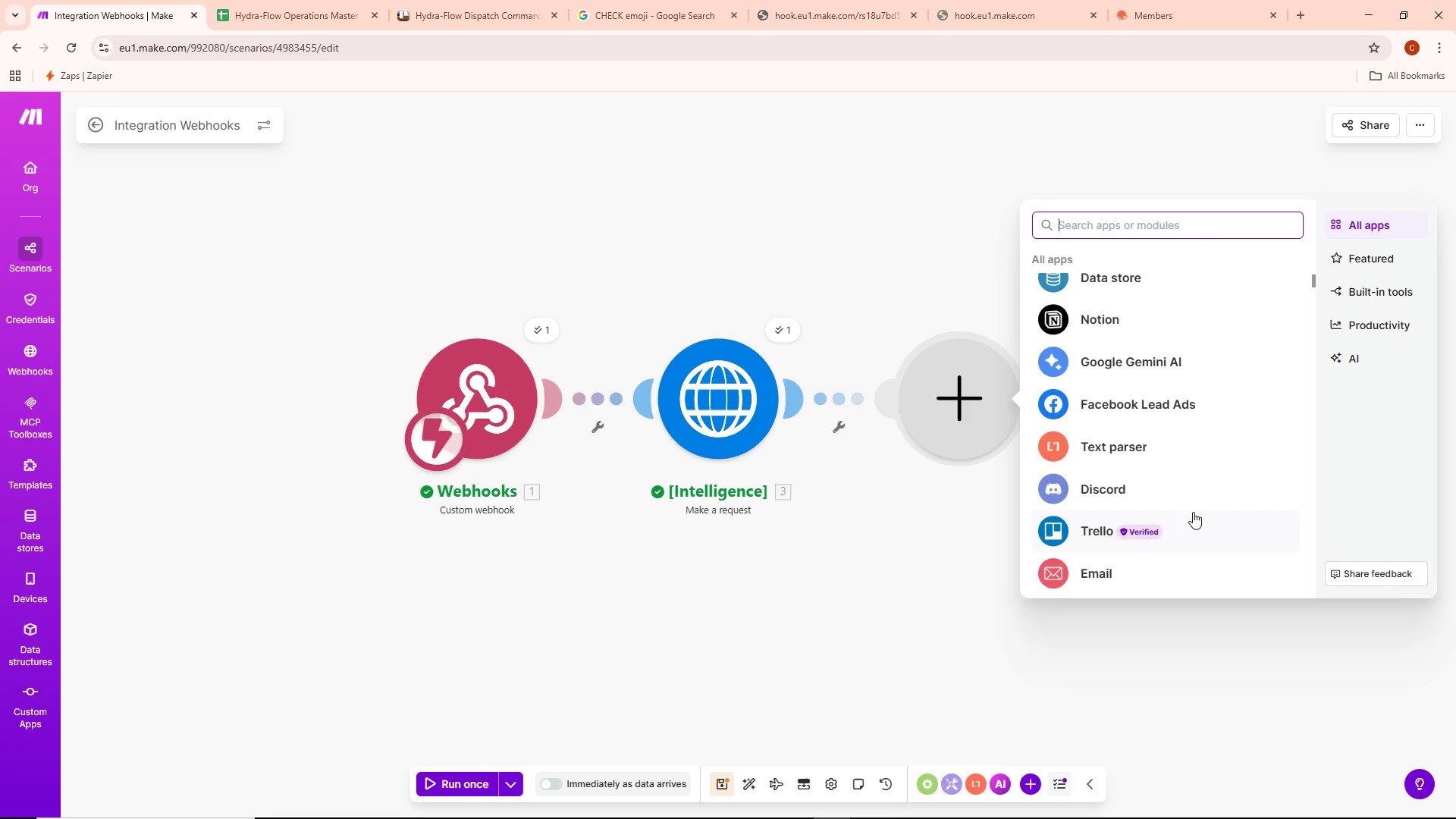 
wait(5.53)
 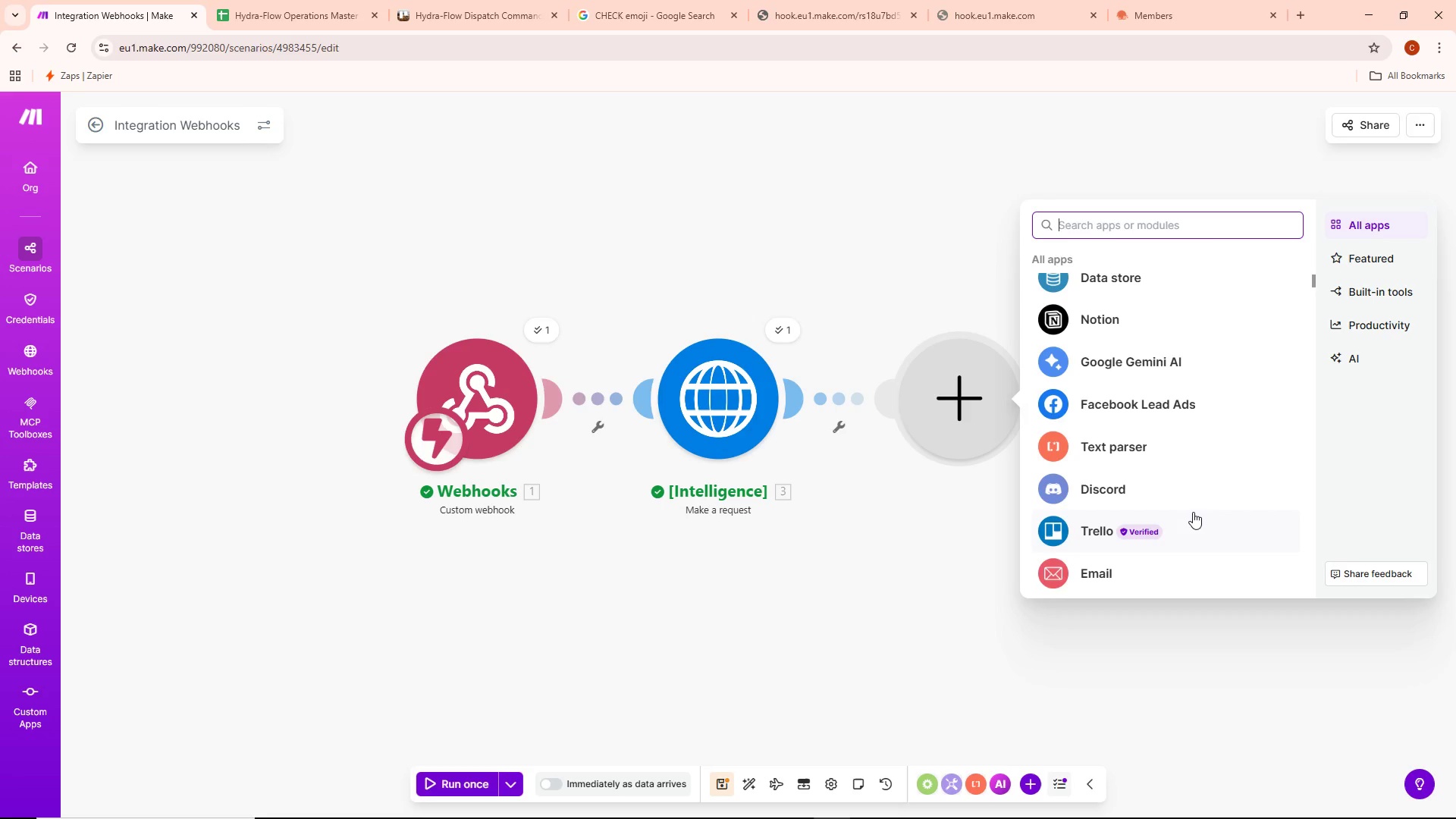 
scroll: coordinate [1193, 516], scroll_direction: down, amount: 4.0
 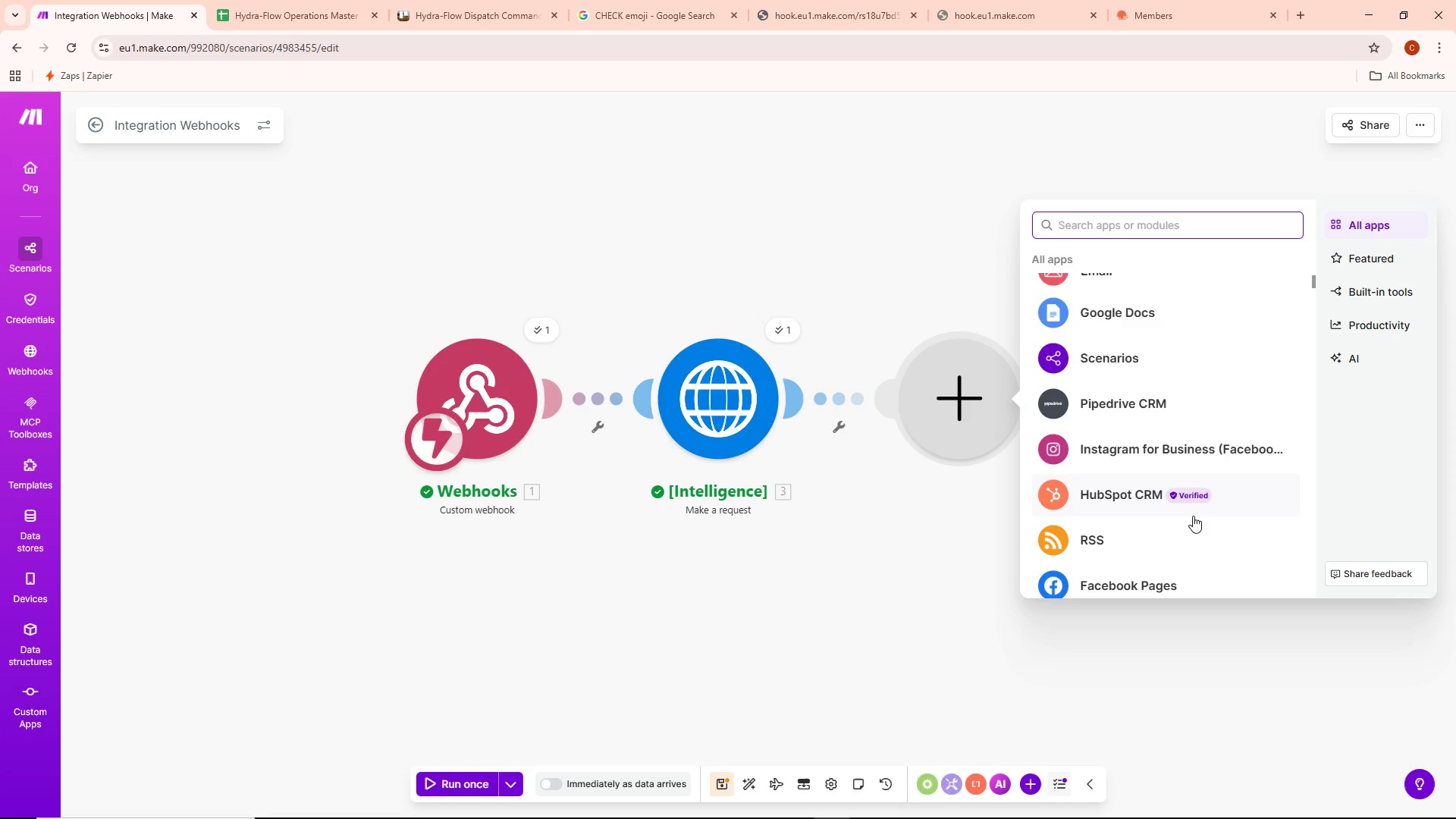 
wait(11.84)
 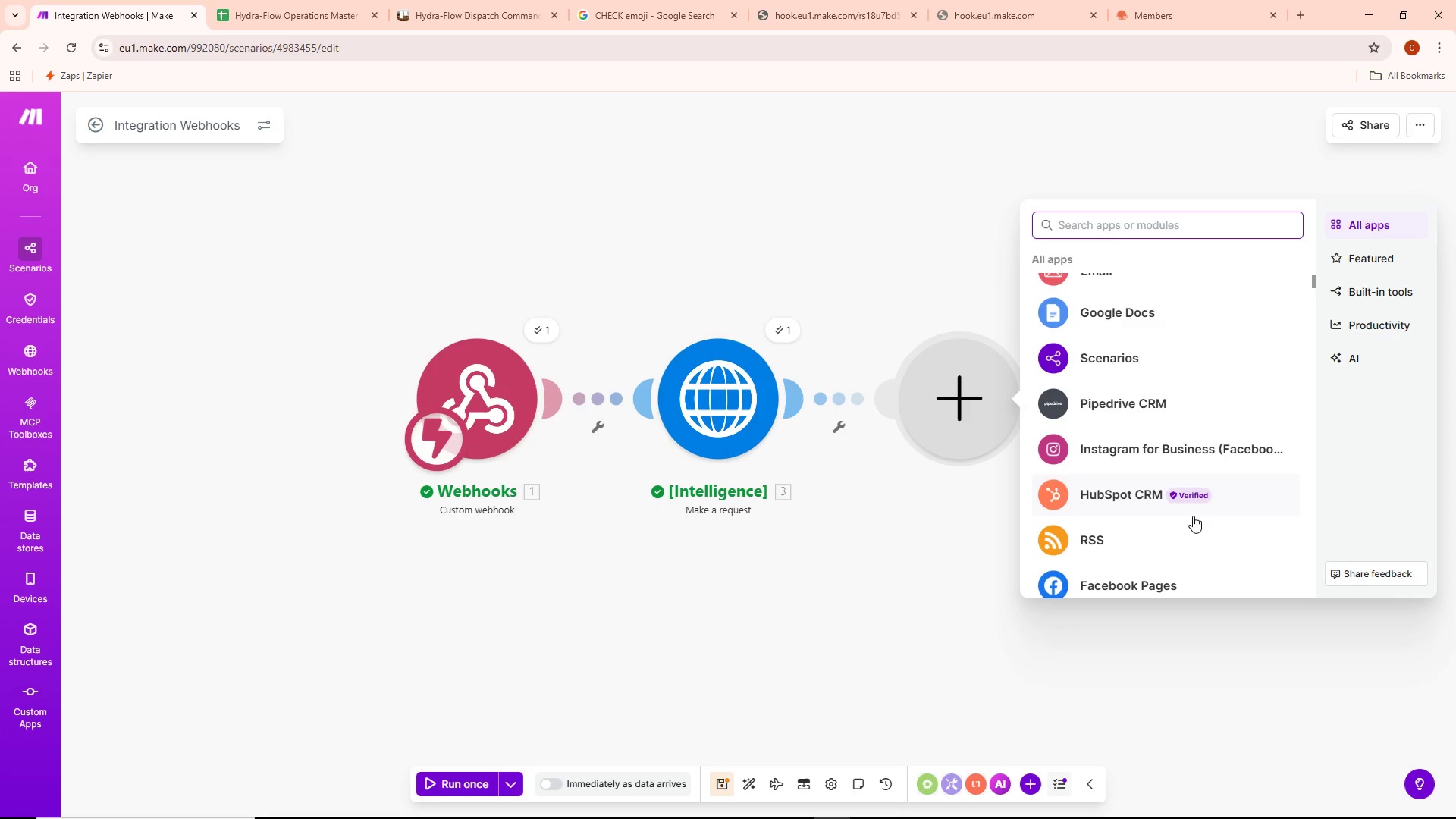 
scroll: coordinate [1153, 489], scroll_direction: down, amount: 4.0
 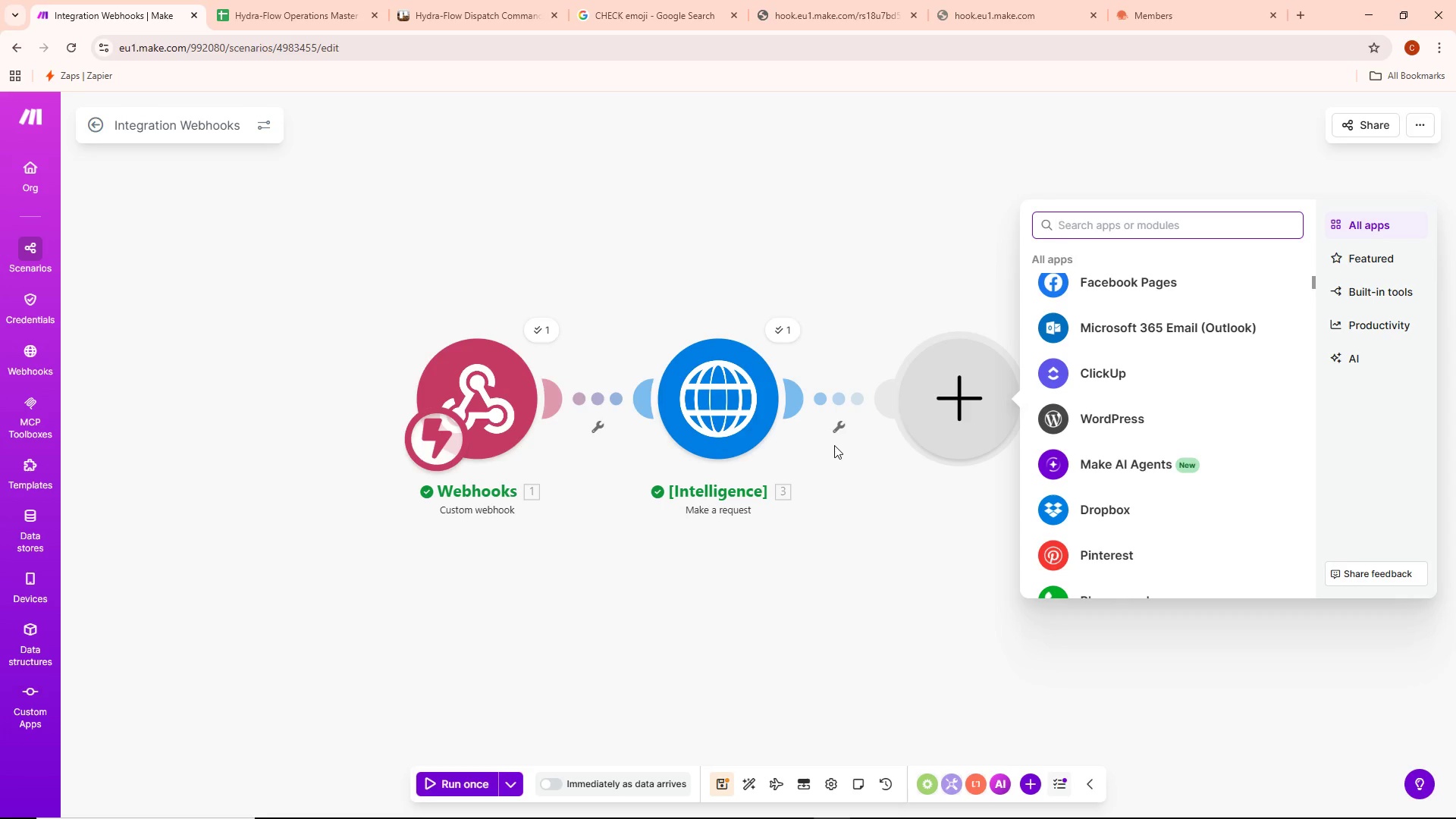 
key(Alt+AltLeft)
 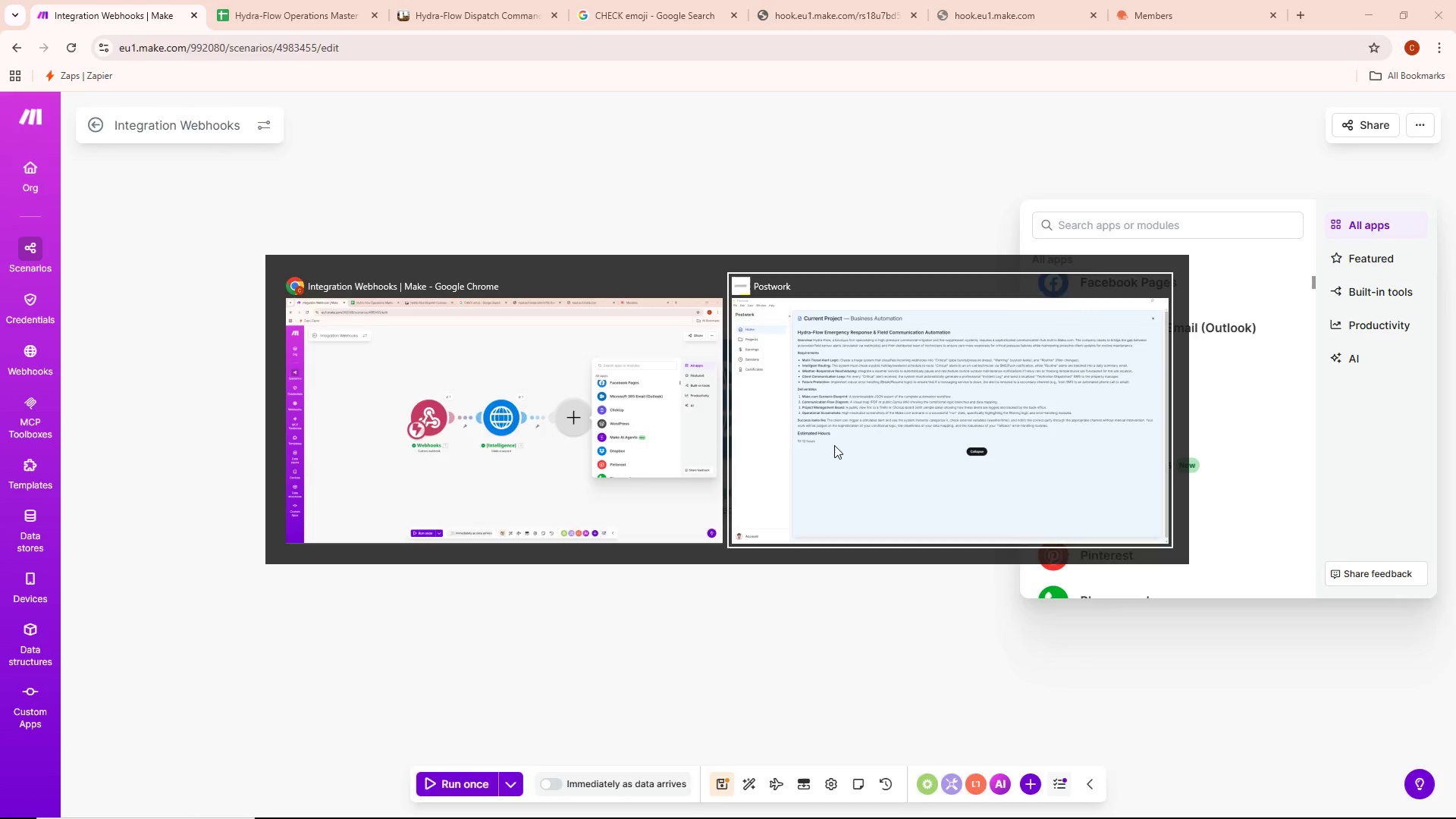 
key(Alt+Tab)